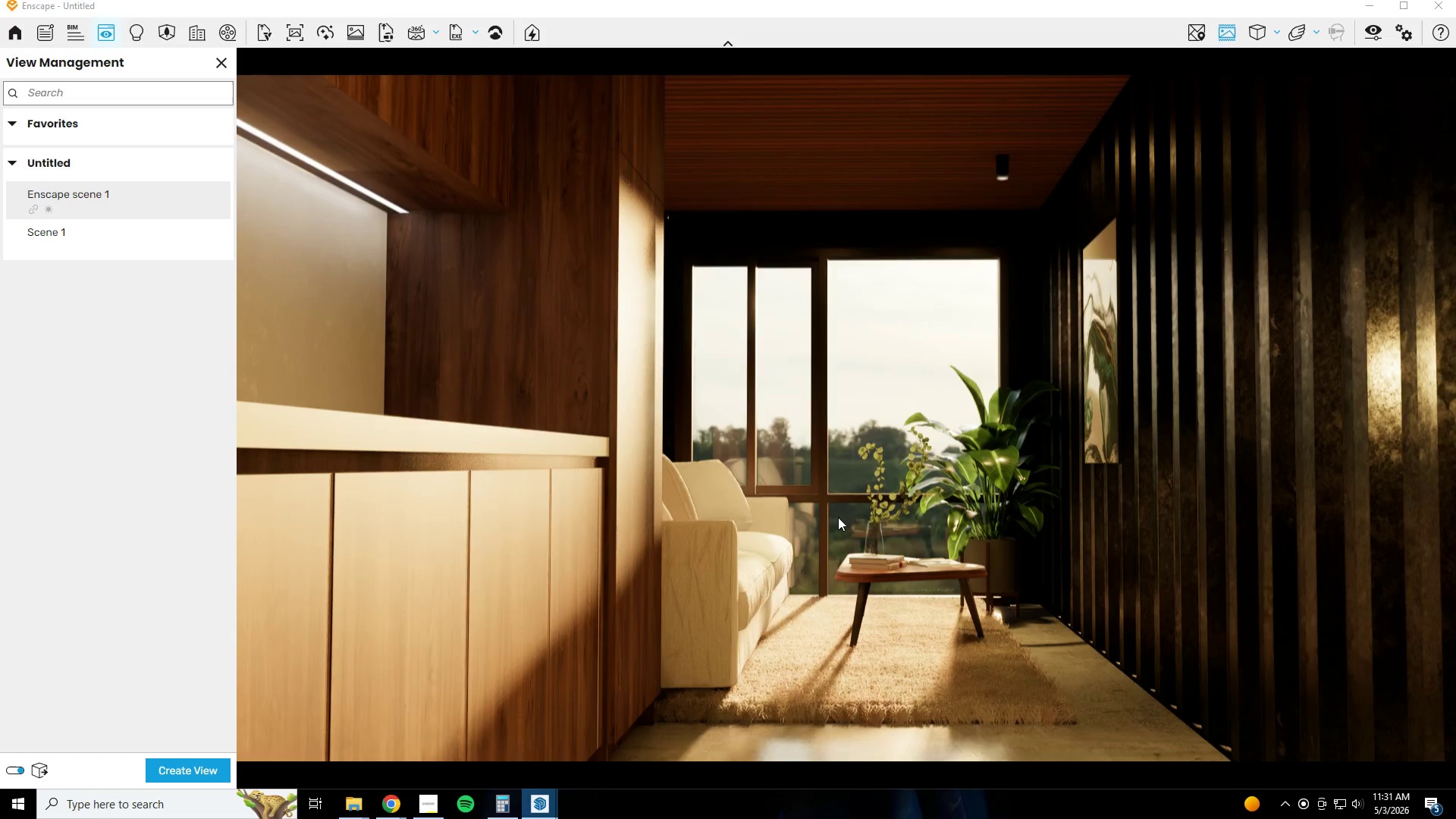 
key(W)
 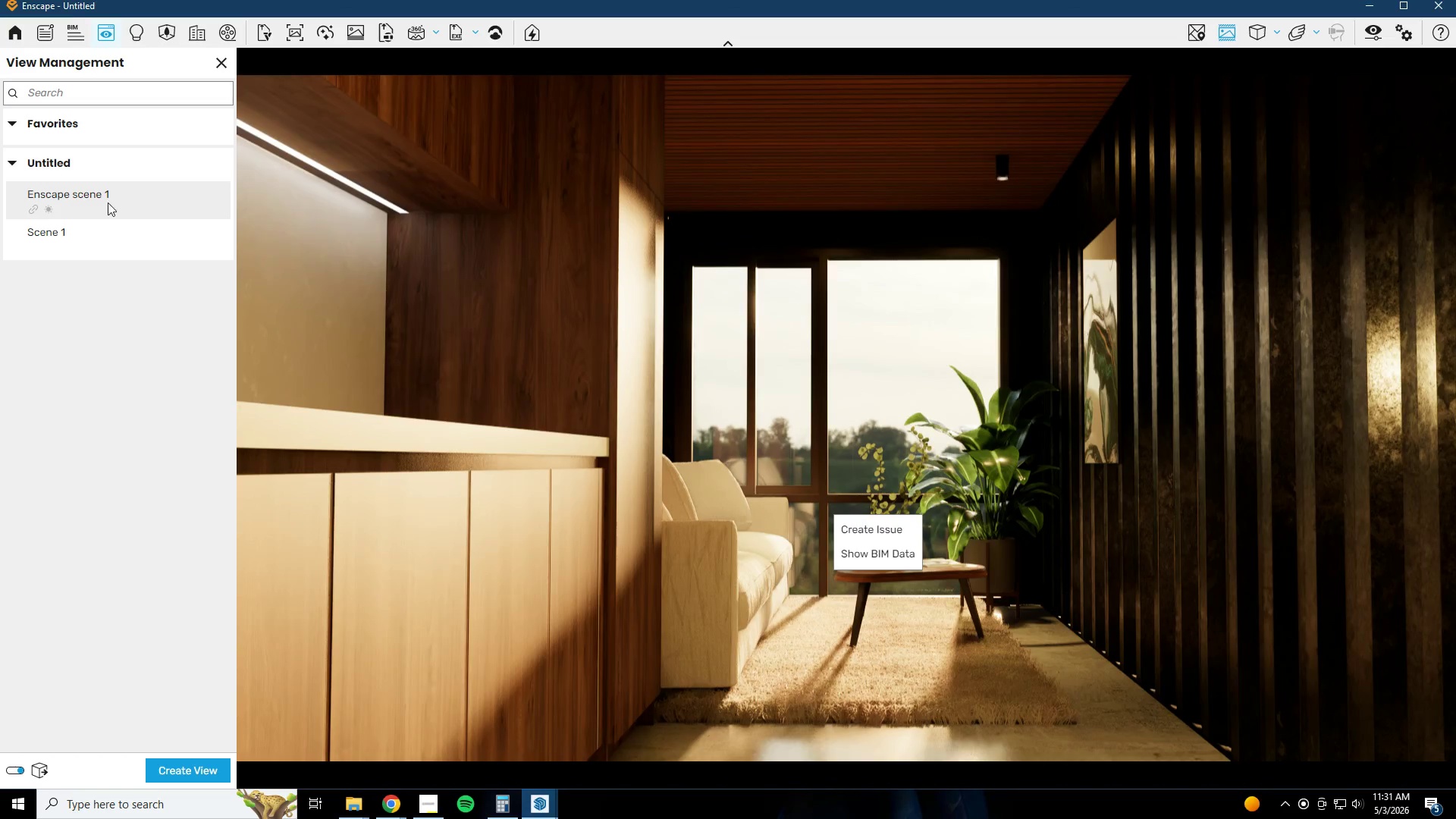 
left_click([96, 195])
 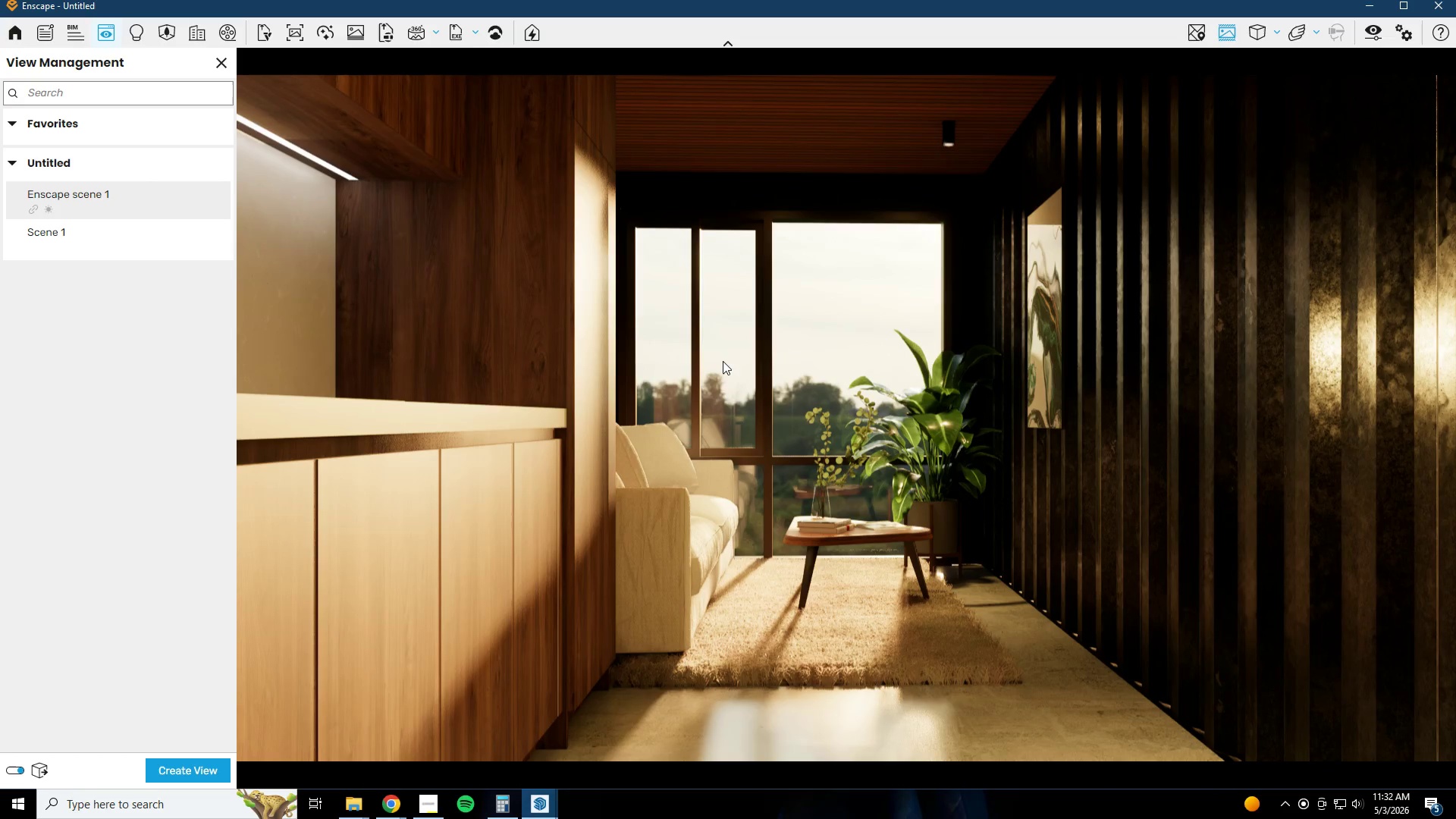 
left_click([422, 804])